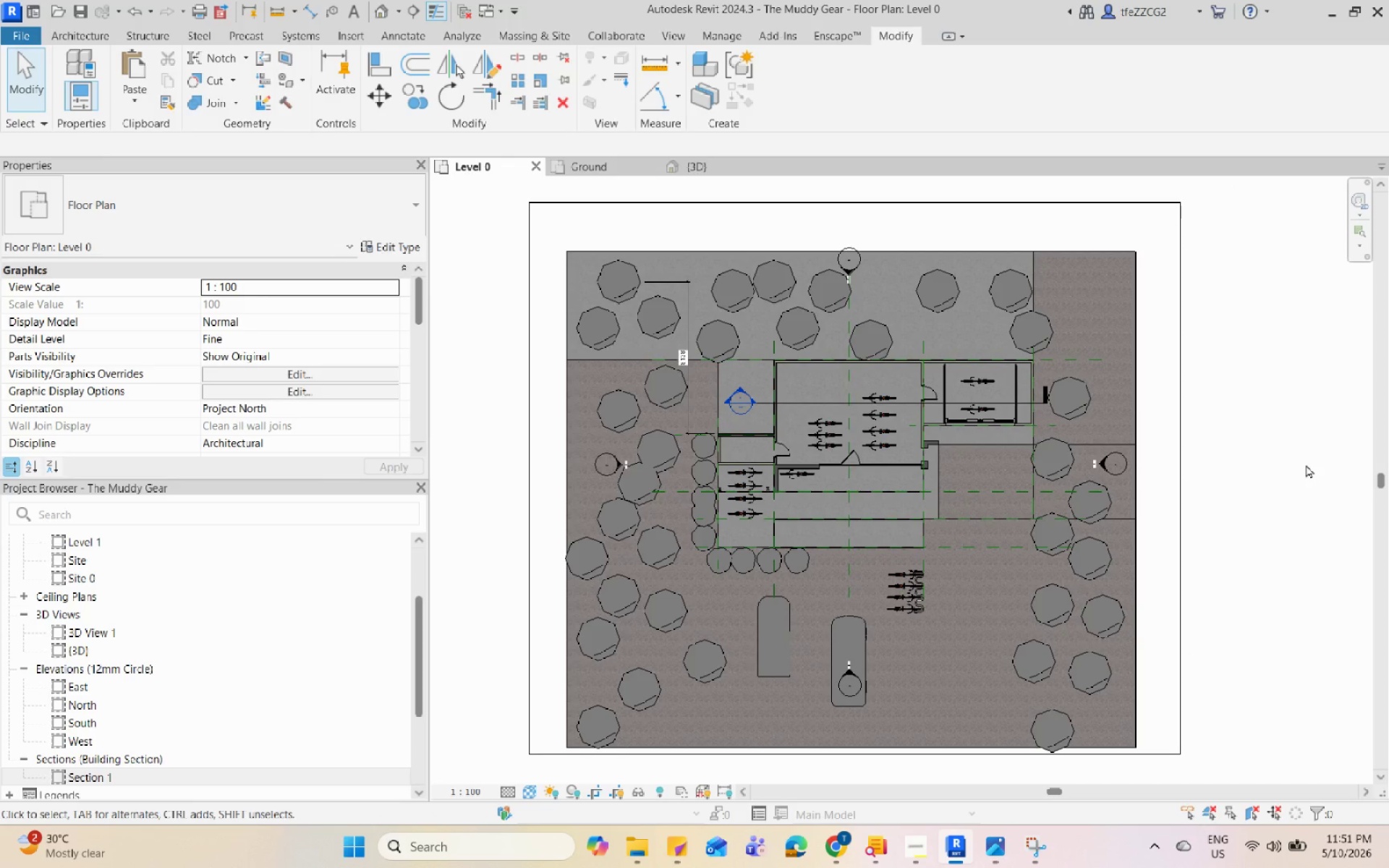 
wait(11.87)
 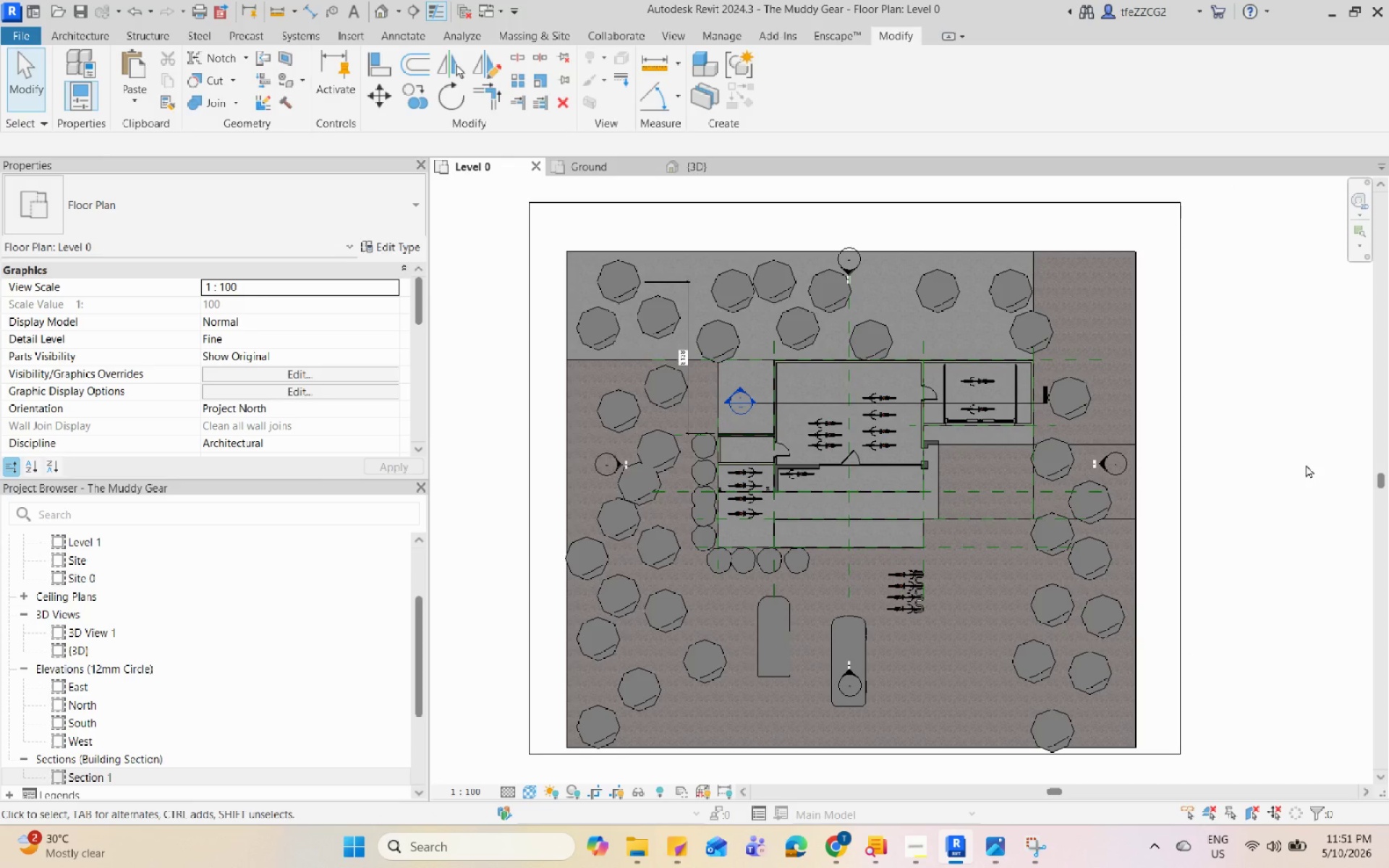 
key(PrintScreen)
 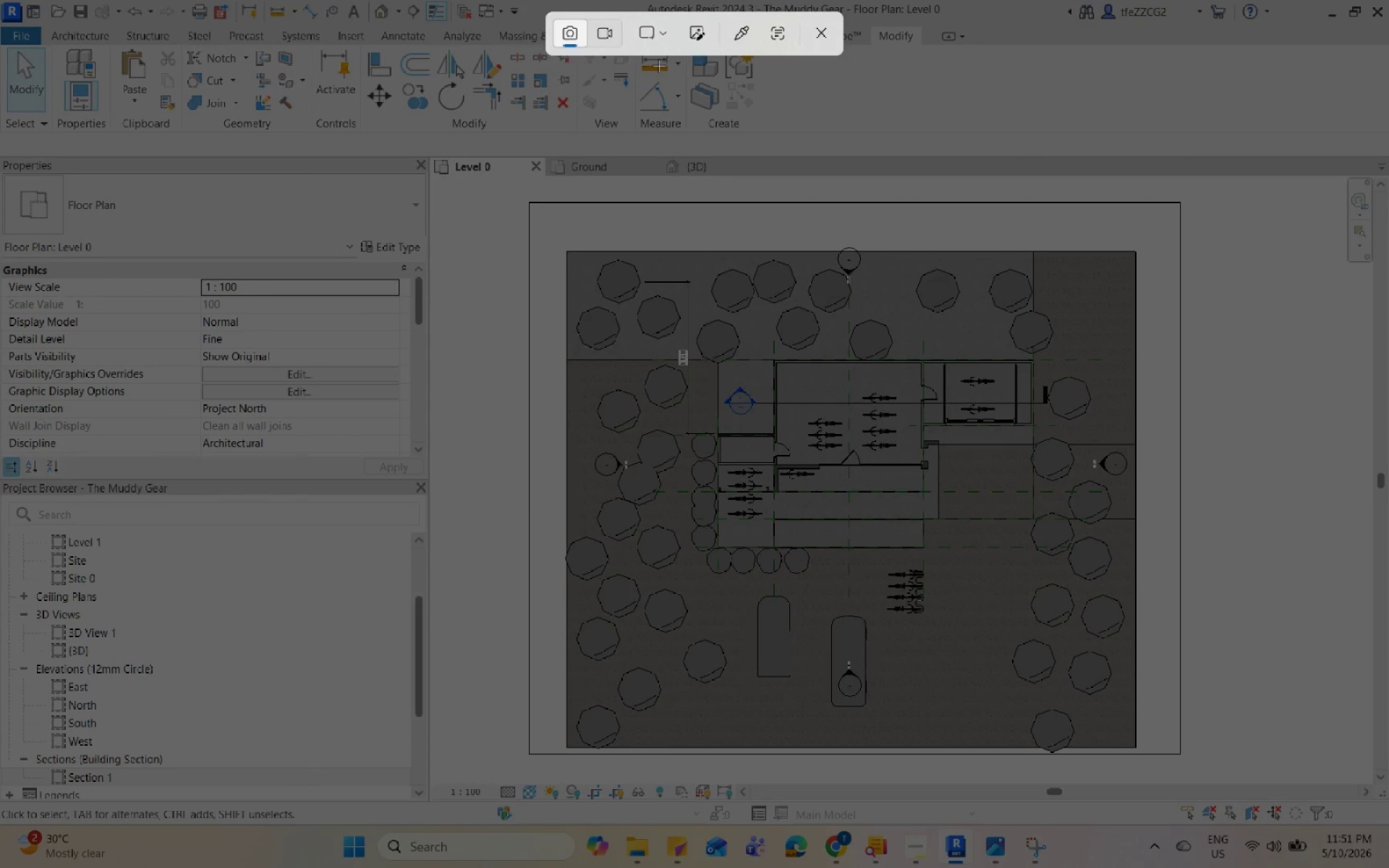 
left_click([658, 39])
 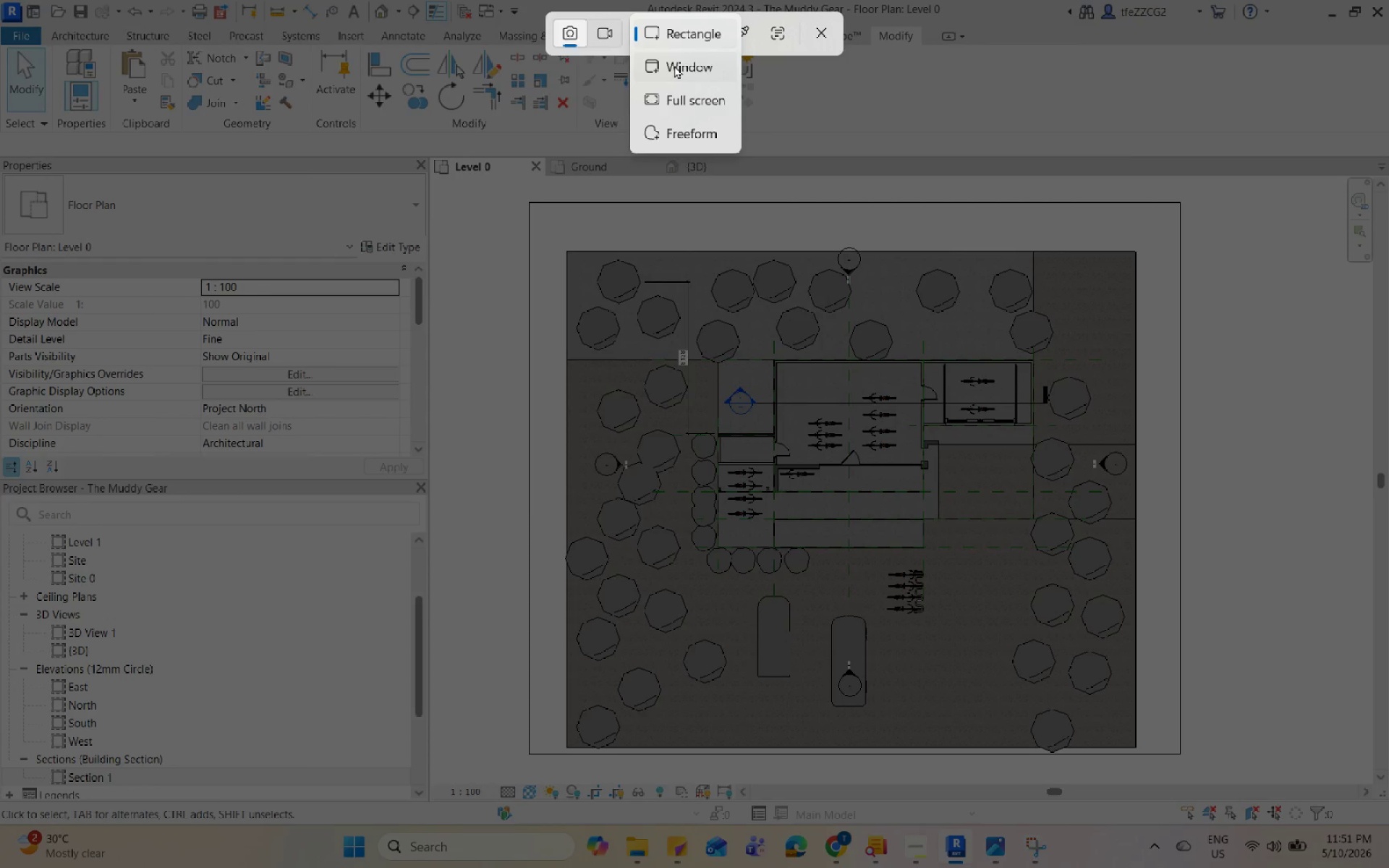 
left_click([674, 65])
 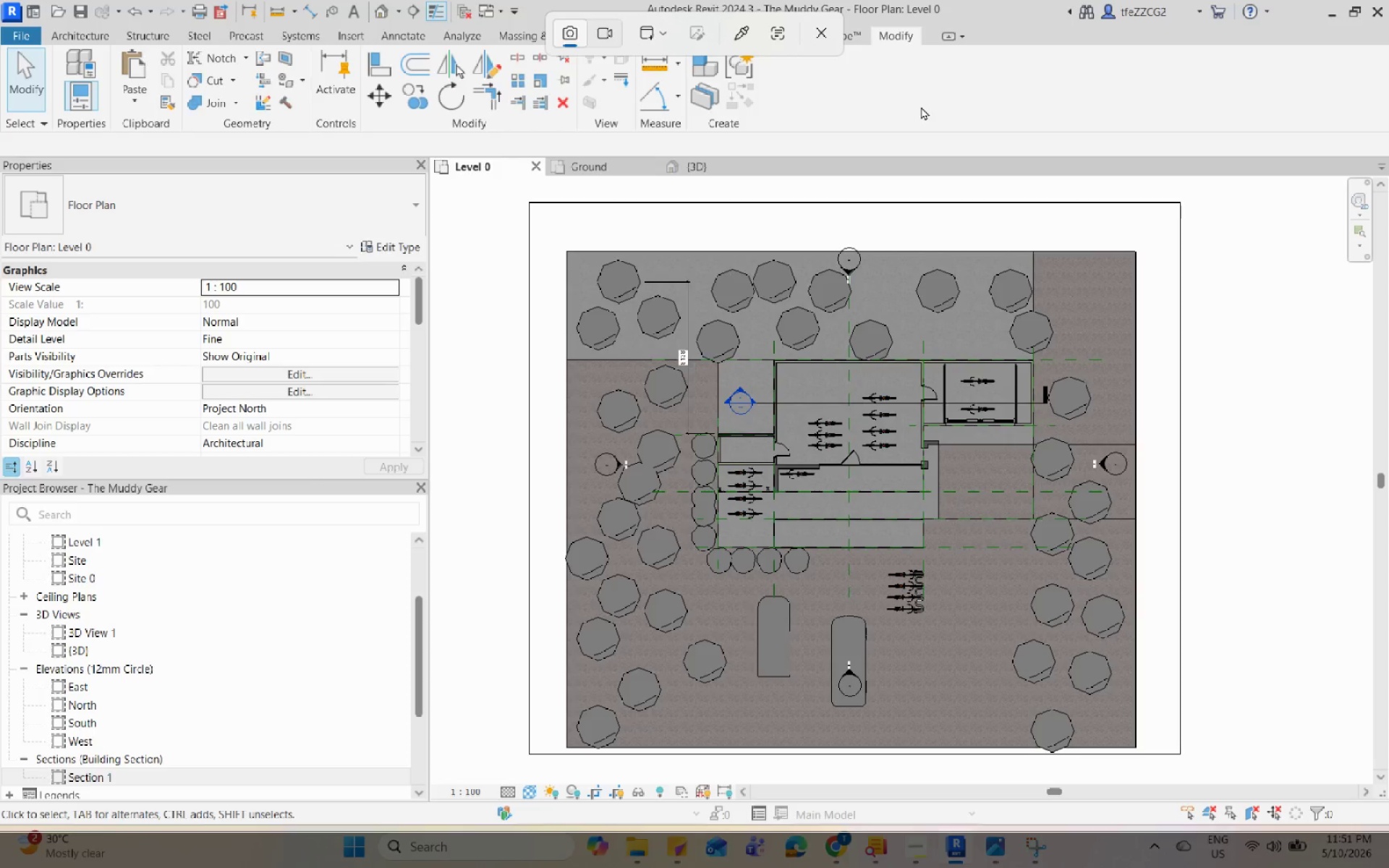 
left_click([921, 106])
 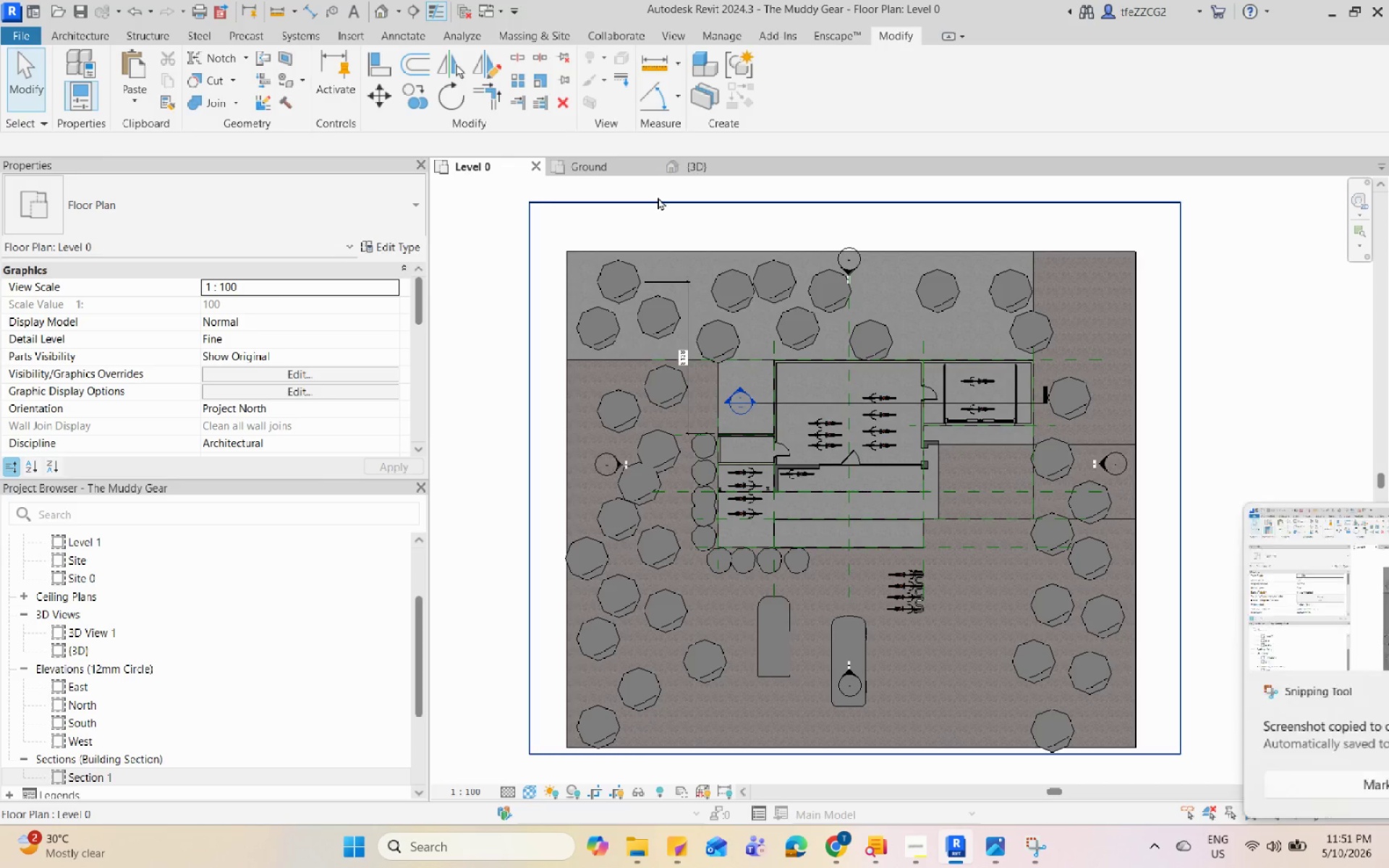 
left_click([708, 156])
 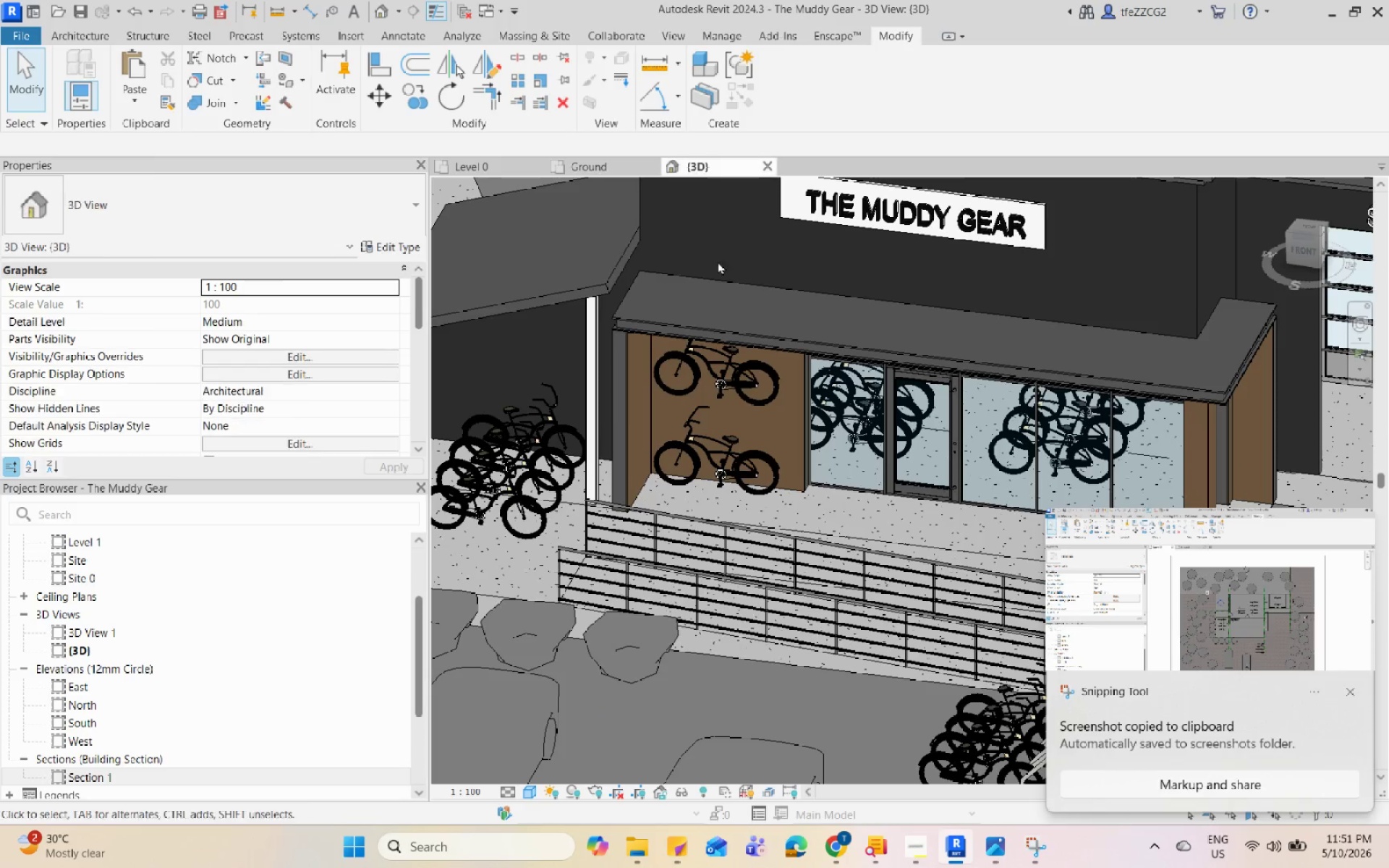 
hold_key(key=ShiftLeft, duration=0.92)
scroll: coordinate [845, 460], scroll_direction: down, amount: 10.0
 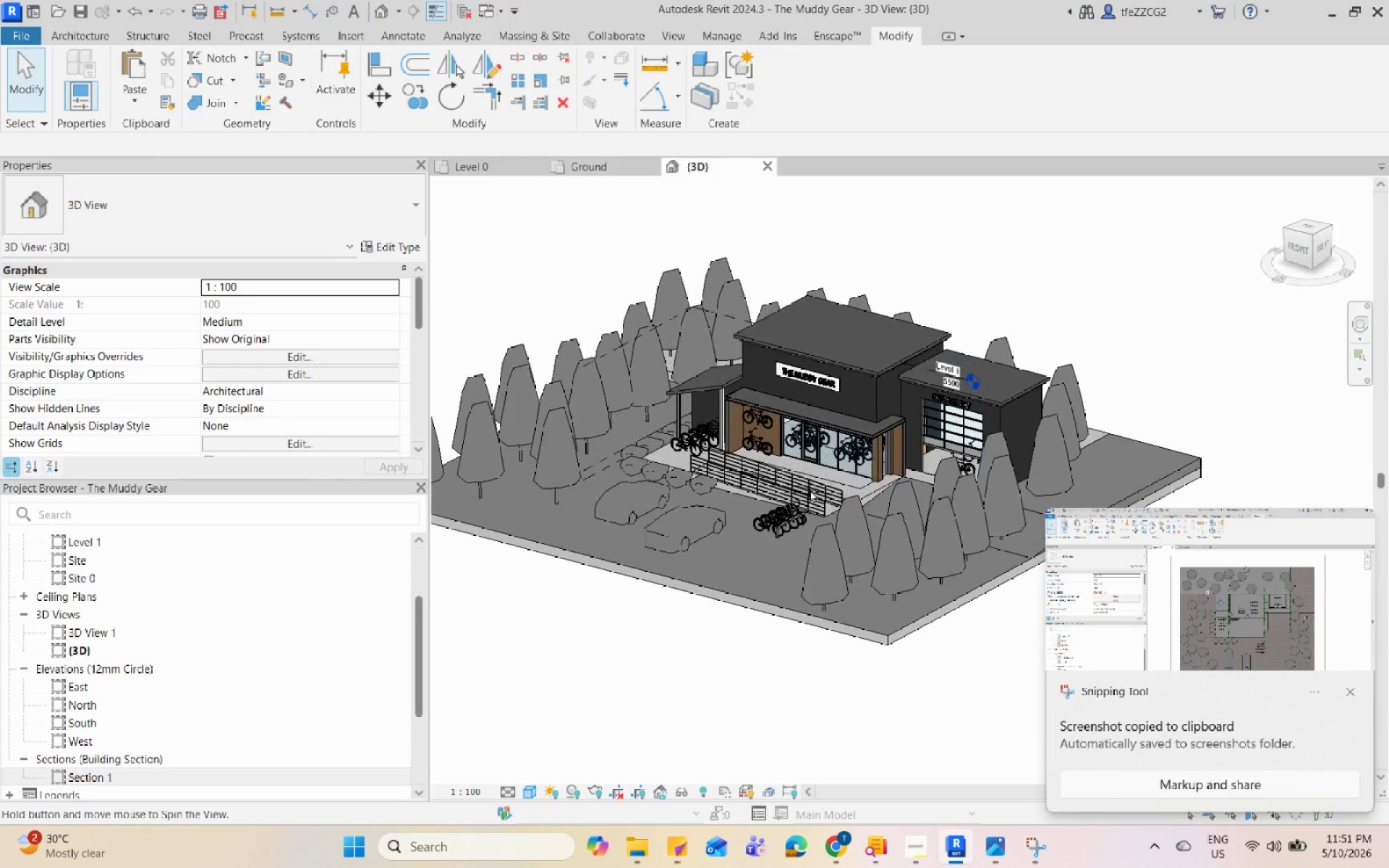 
scroll: coordinate [799, 637], scroll_direction: up, amount: 1.0
 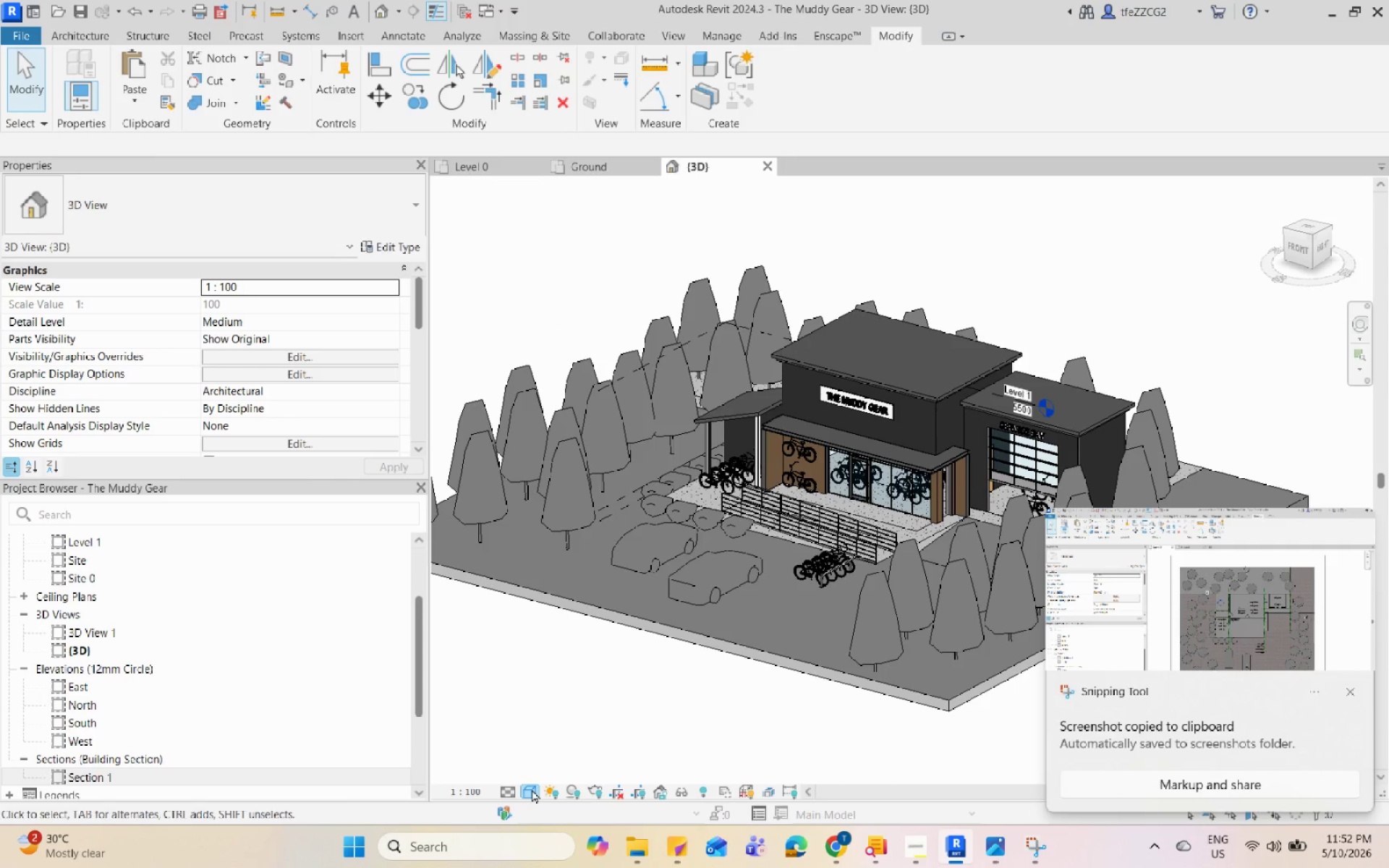 
double_click([561, 752])
 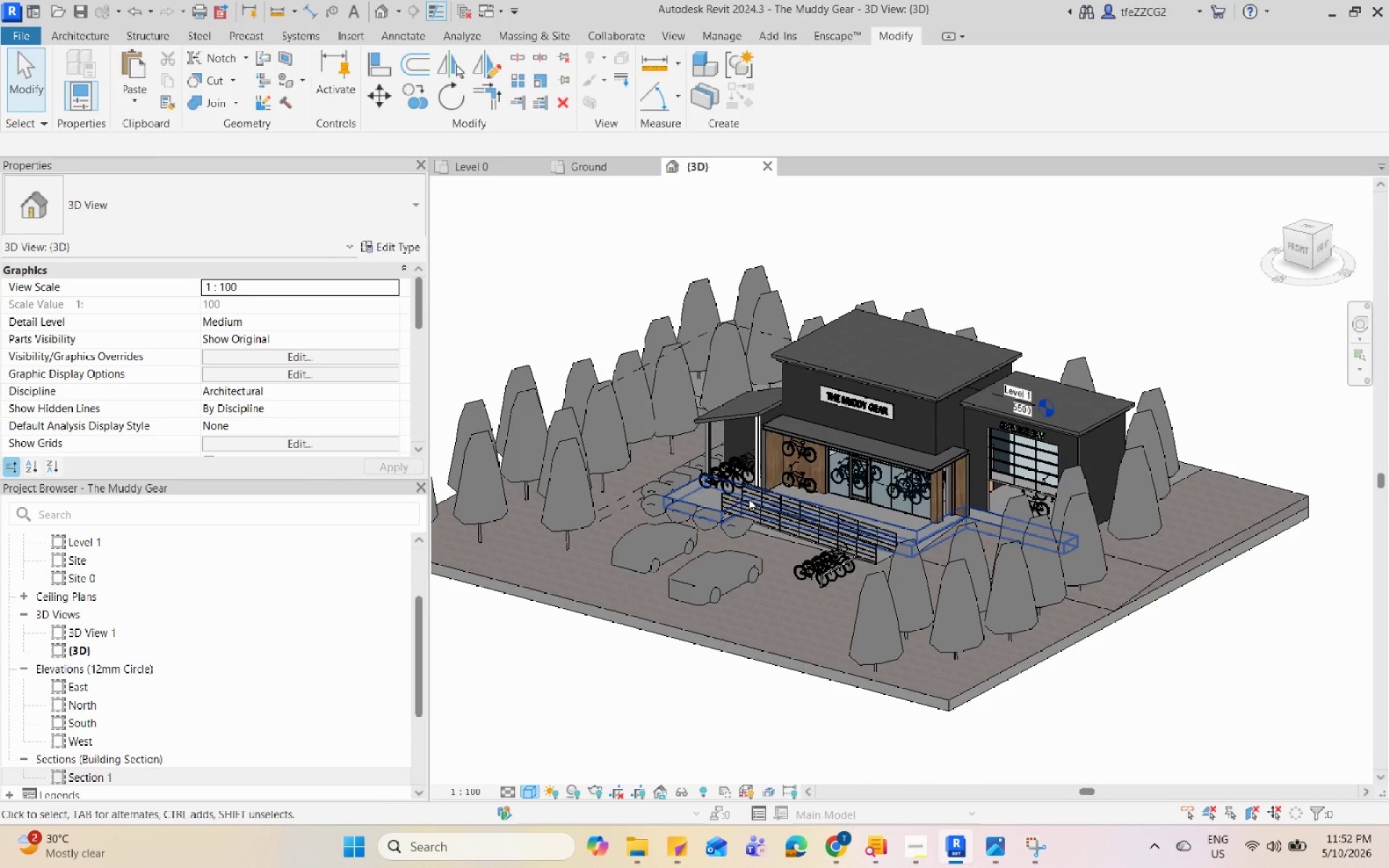 
scroll: coordinate [907, 477], scroll_direction: none, amount: 0.0
 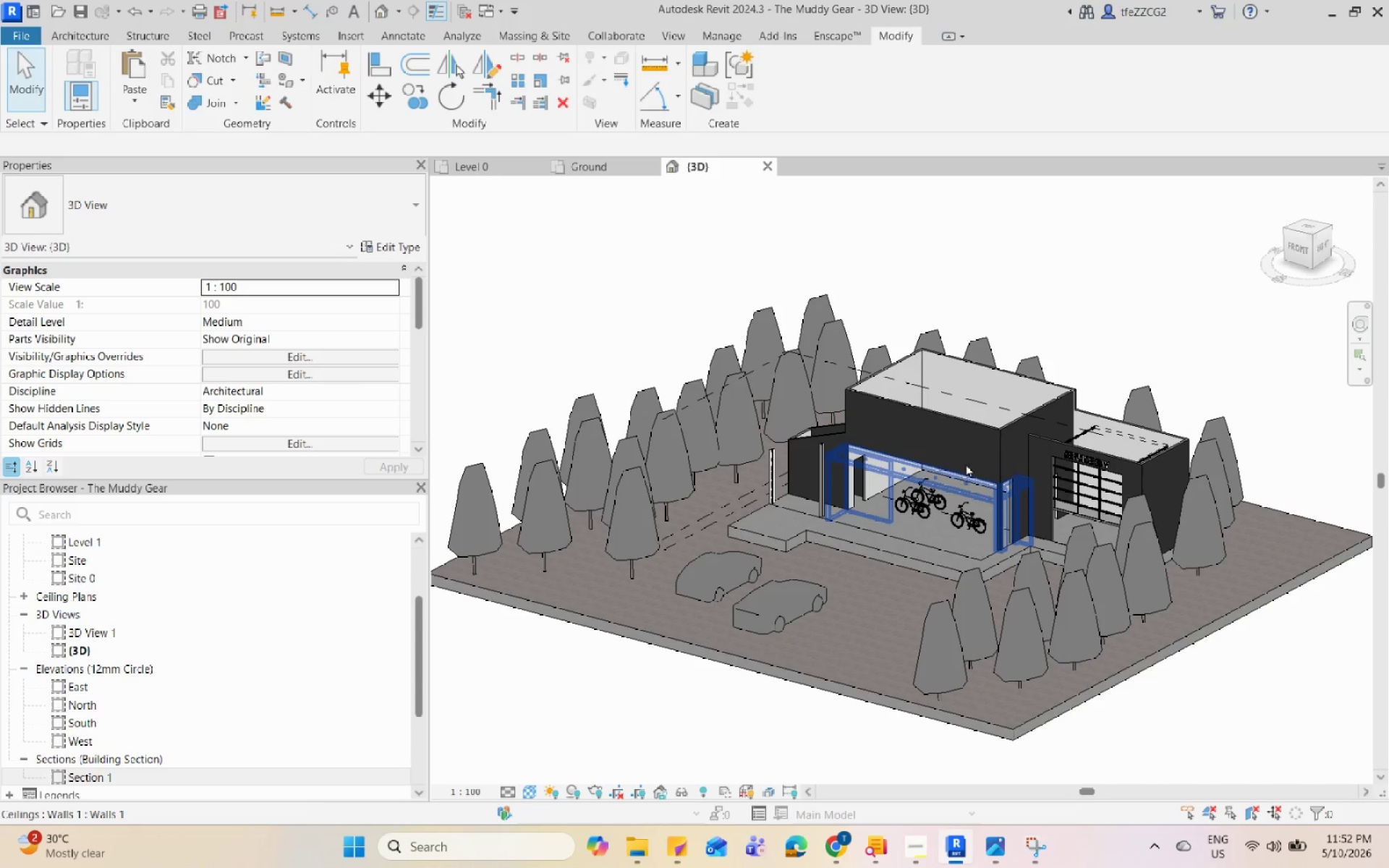 
scroll: coordinate [1014, 459], scroll_direction: down, amount: 1.0
 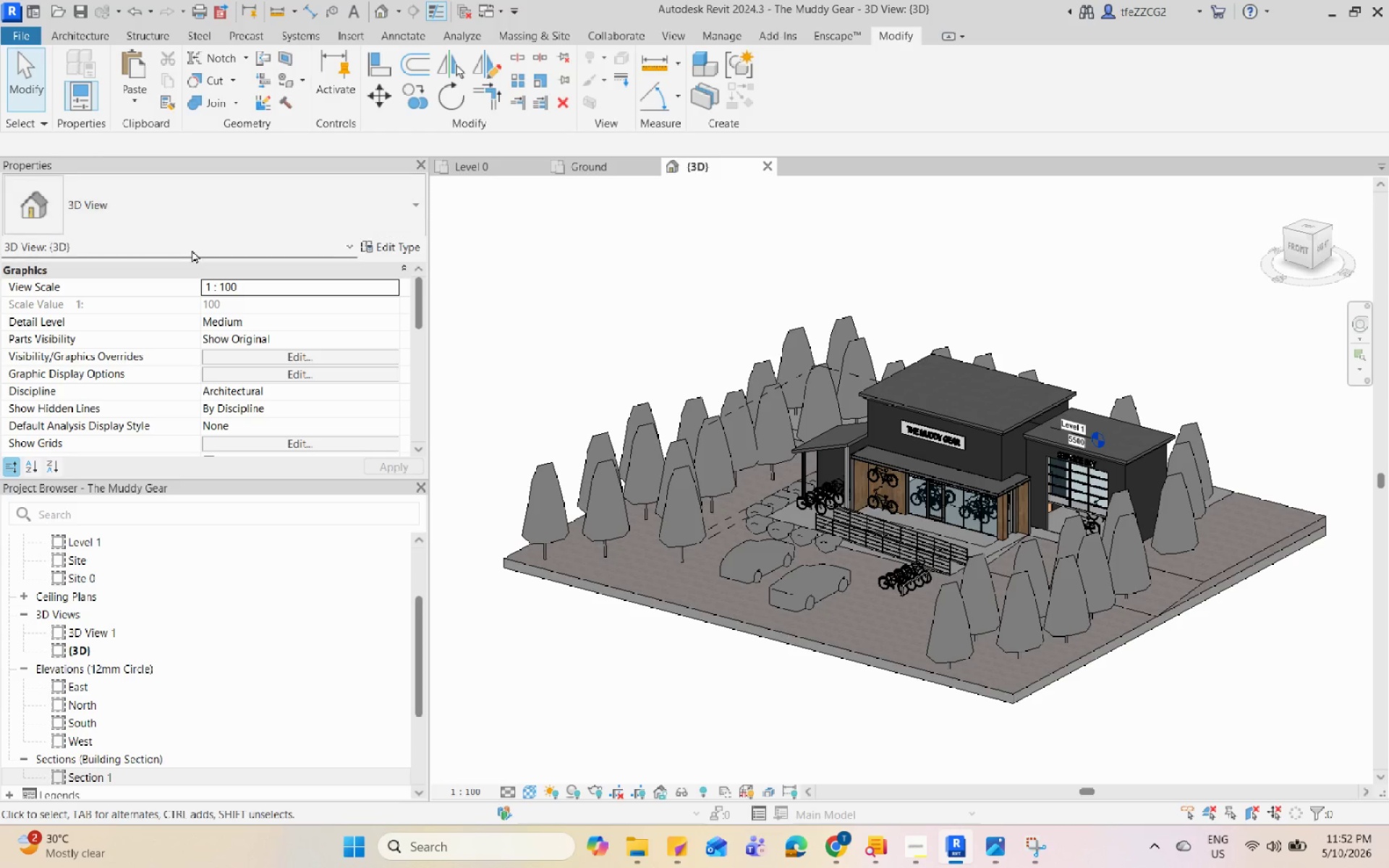 
wait(14.22)
 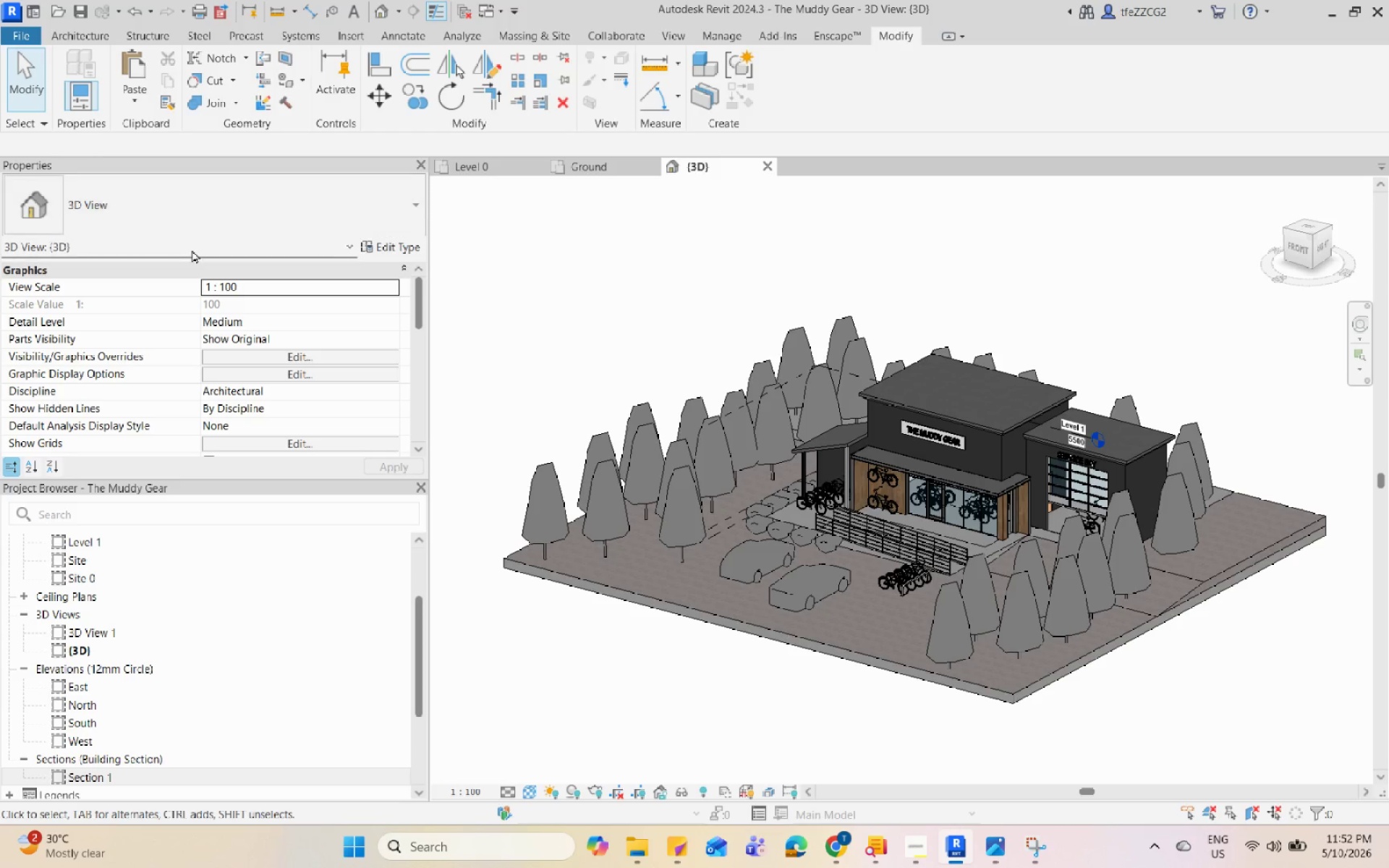 
key(PrintScreen)
 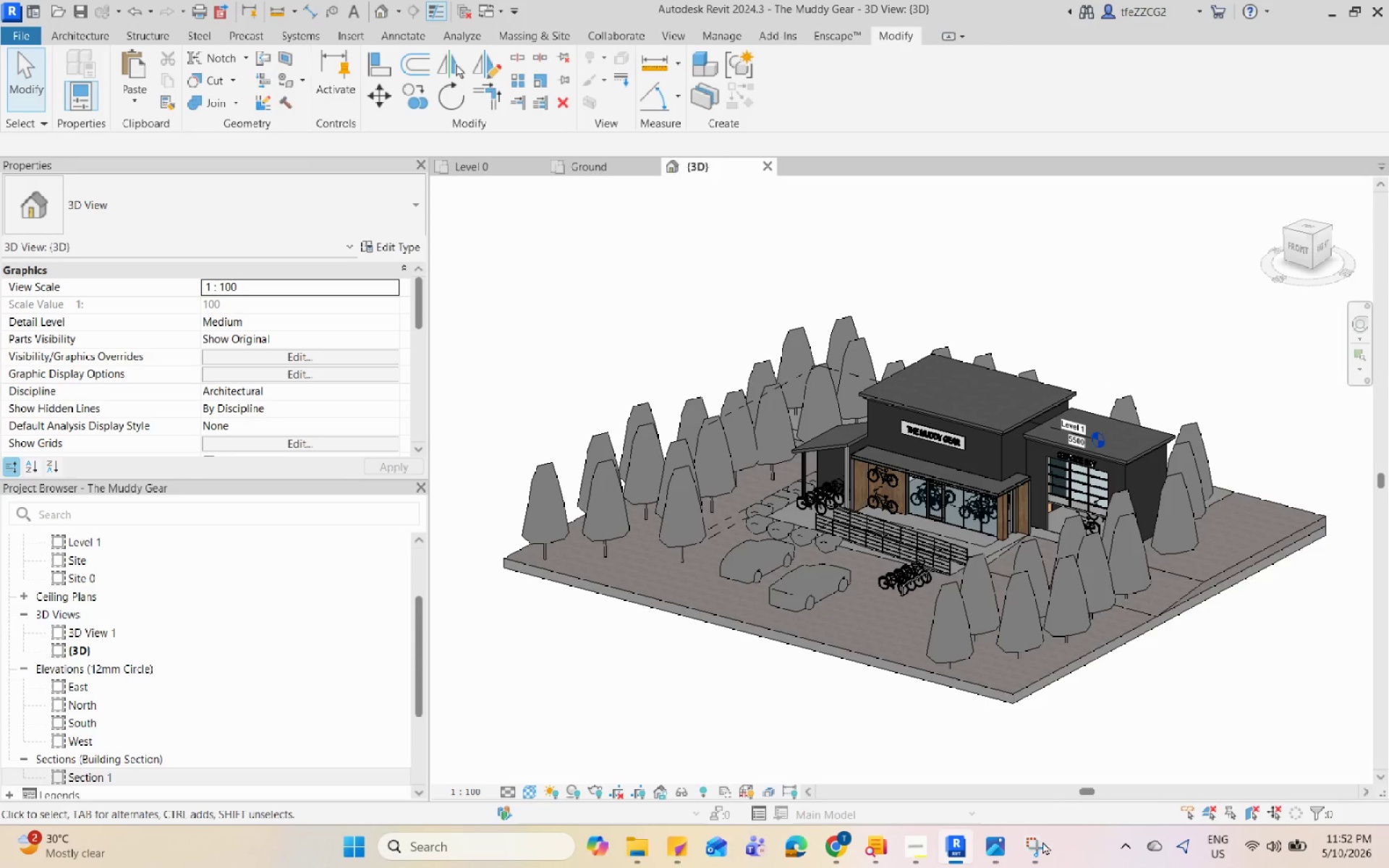 
double_click([998, 853])
 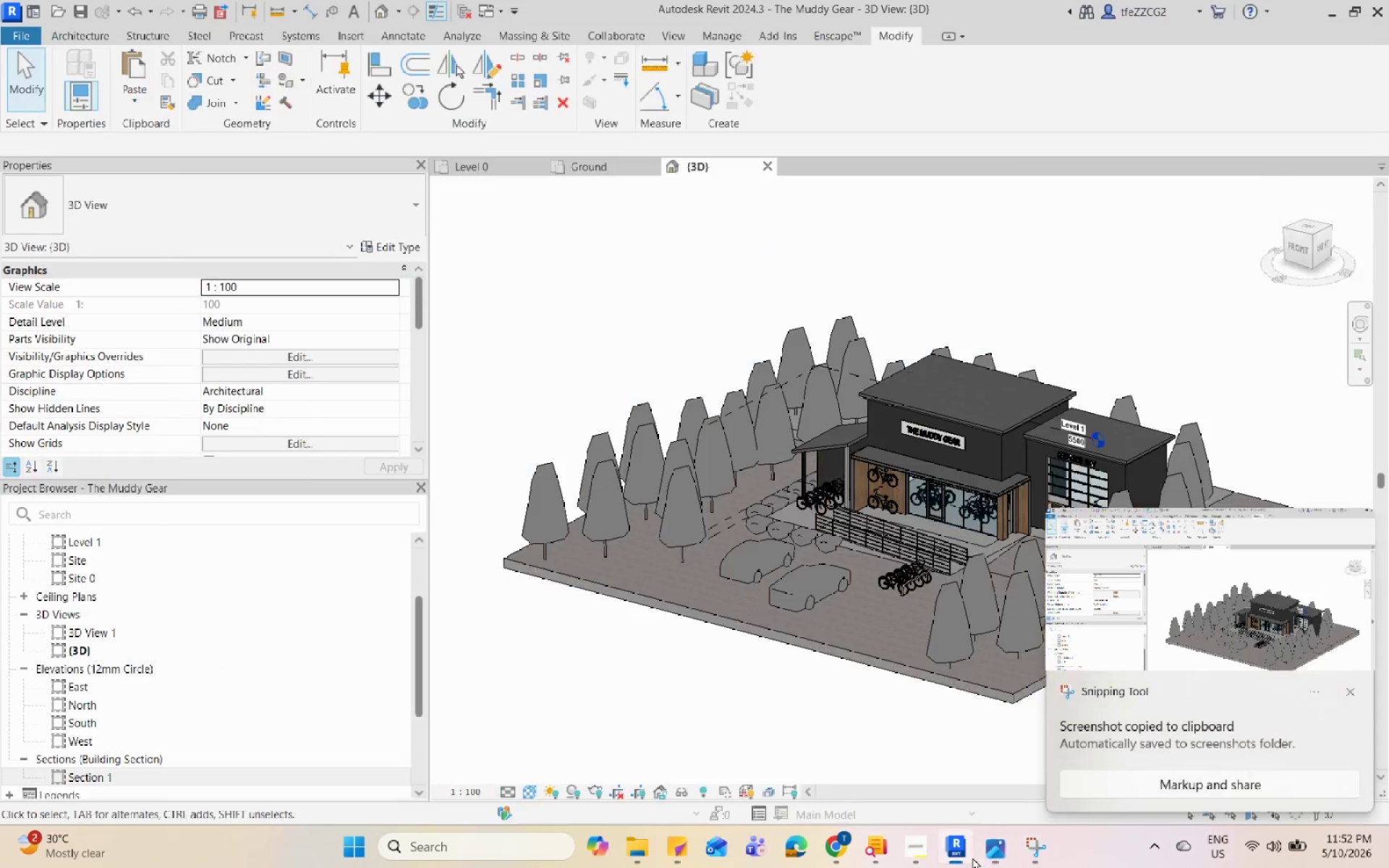 
triple_click([964, 861])
 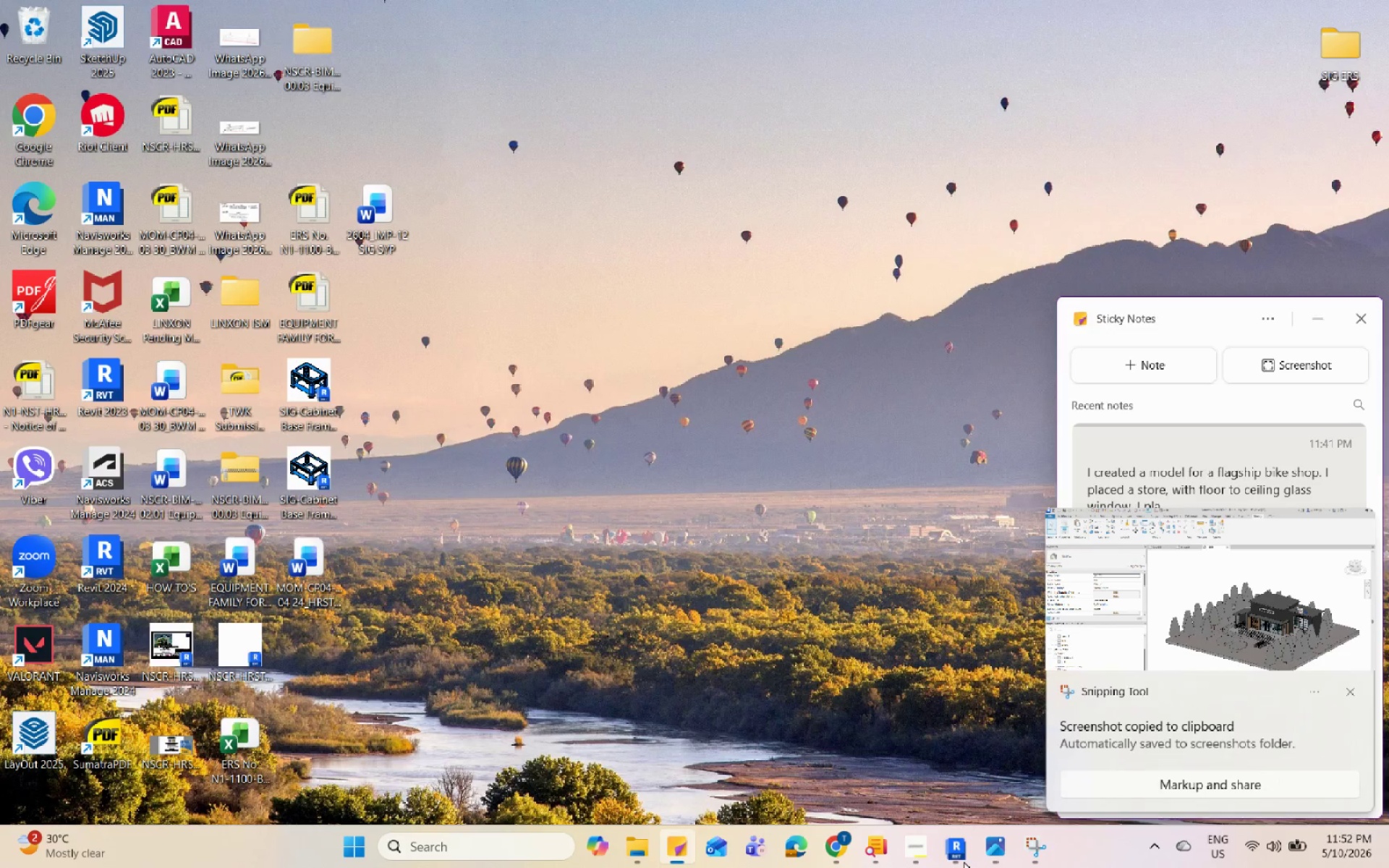 
triple_click([964, 861])
 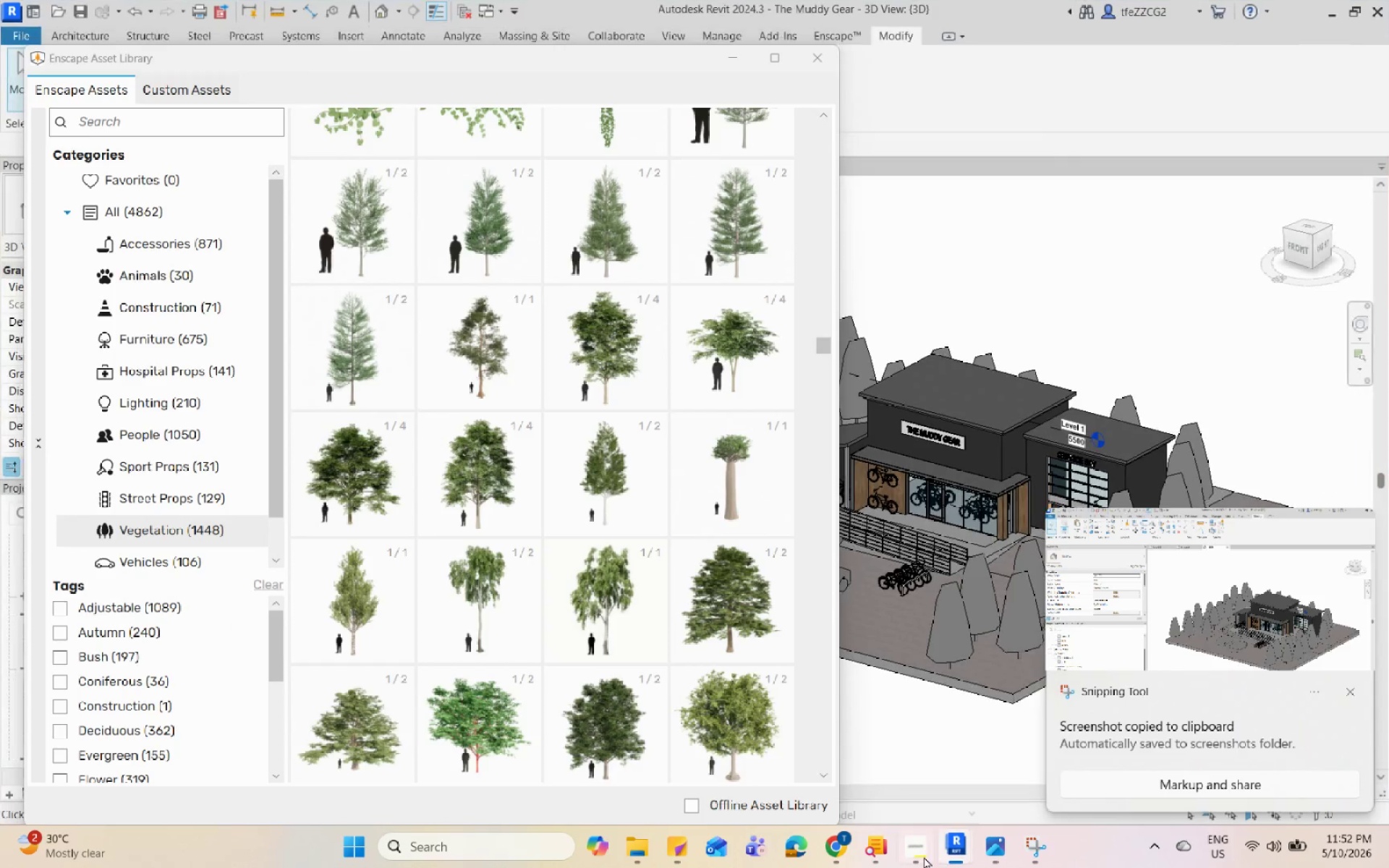 
triple_click([915, 856])